 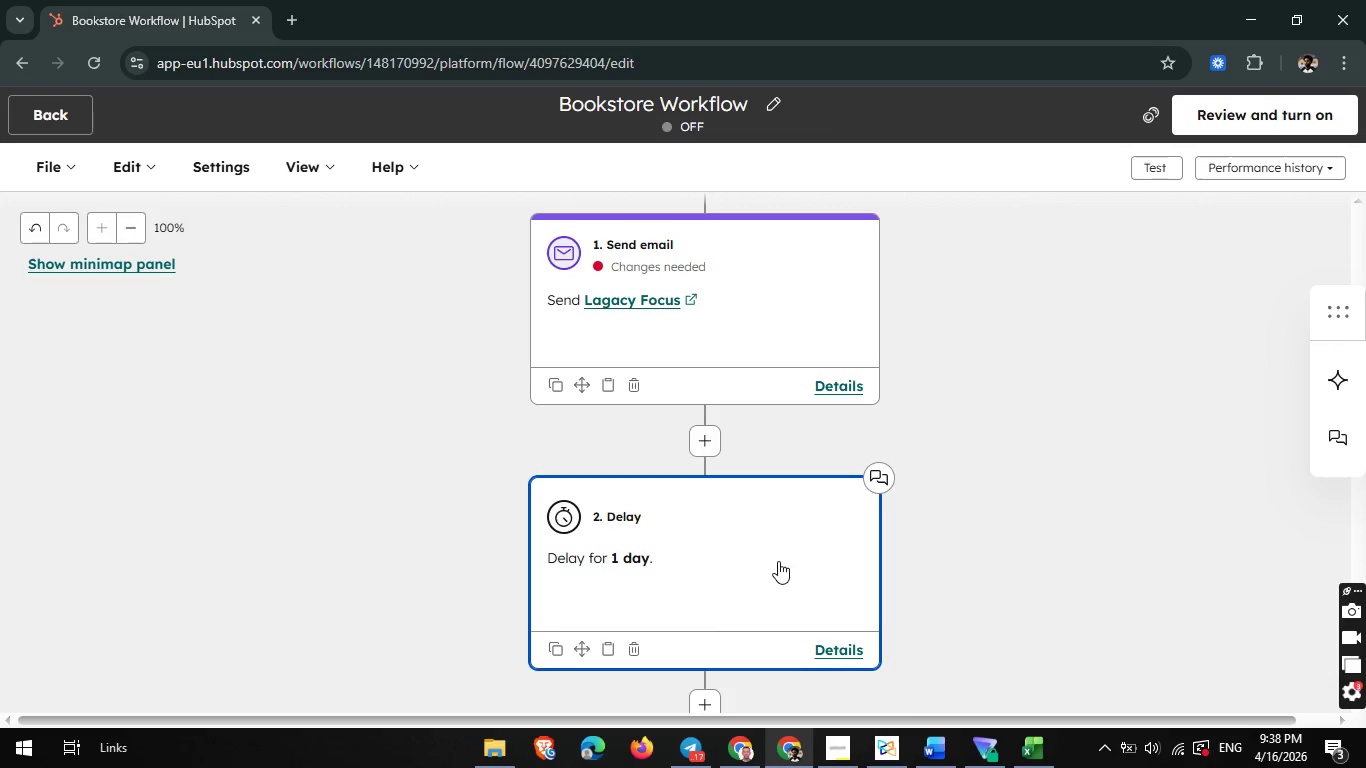 
key(Meta+PrintScreen)
 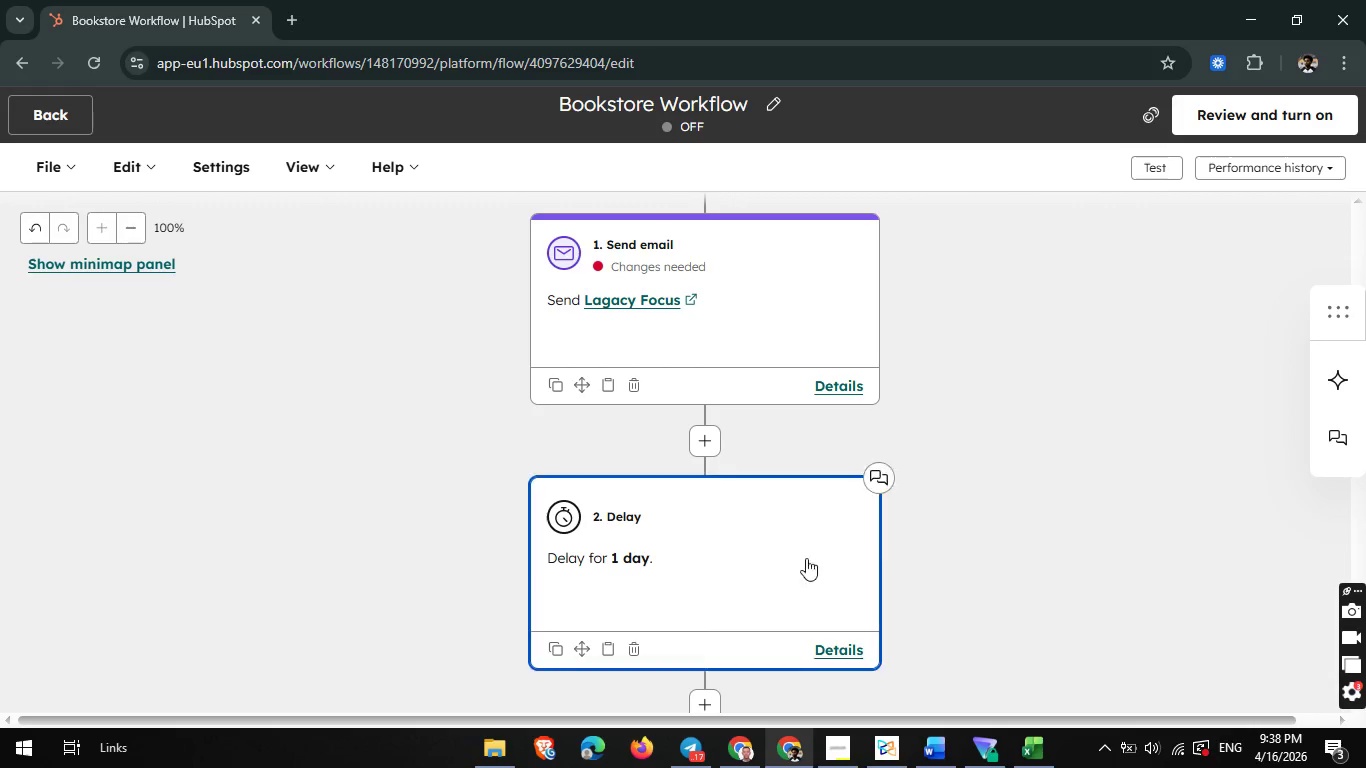 
scroll: coordinate [938, 541], scroll_direction: down, amount: 2.0
 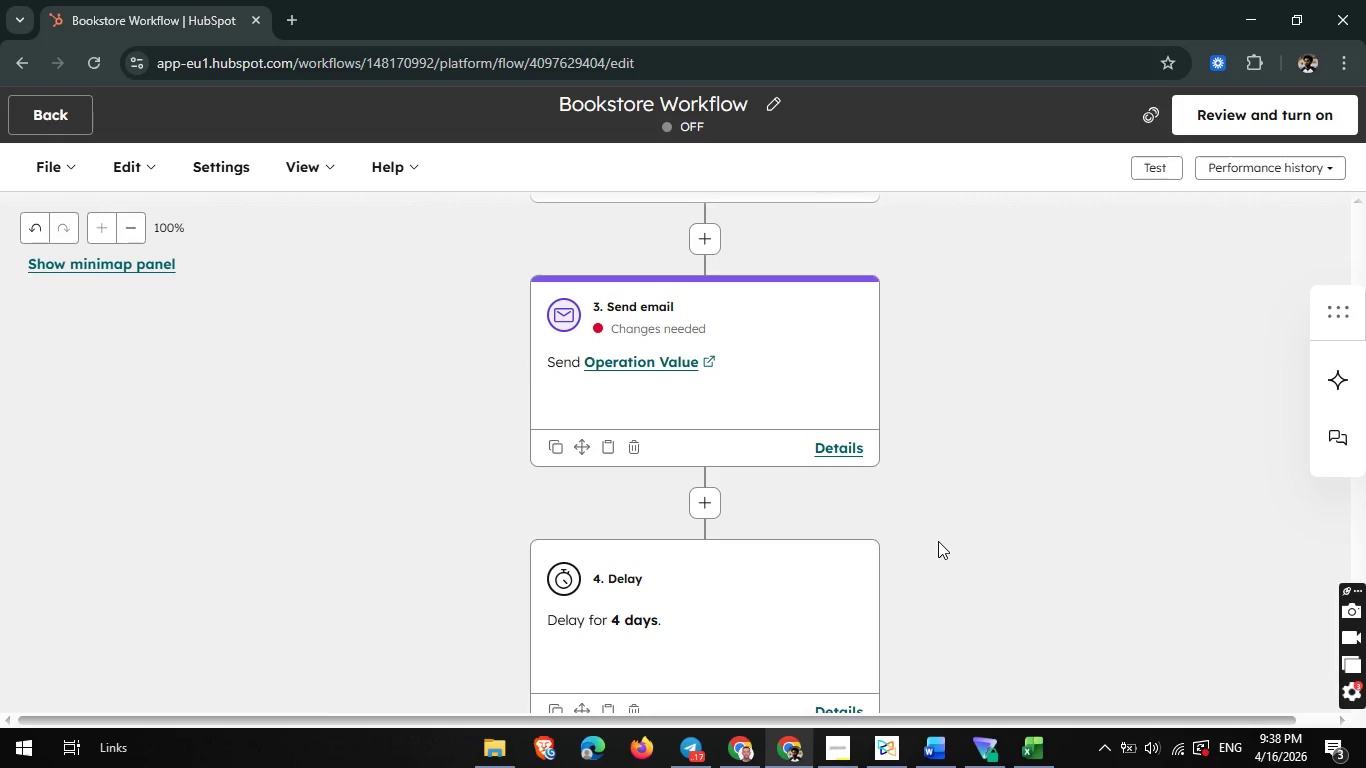 
scroll: coordinate [938, 541], scroll_direction: none, amount: 0.0
 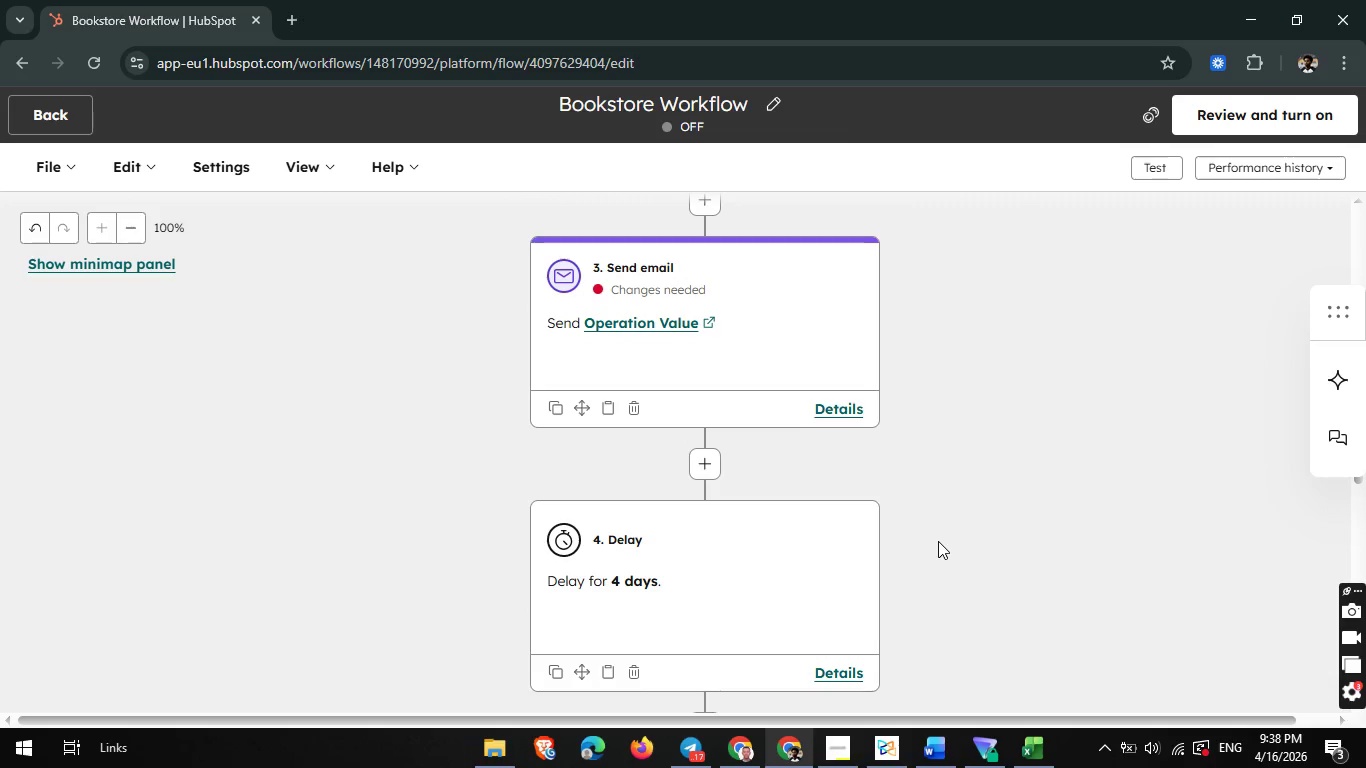 
key(Meta+PrintScreen)
 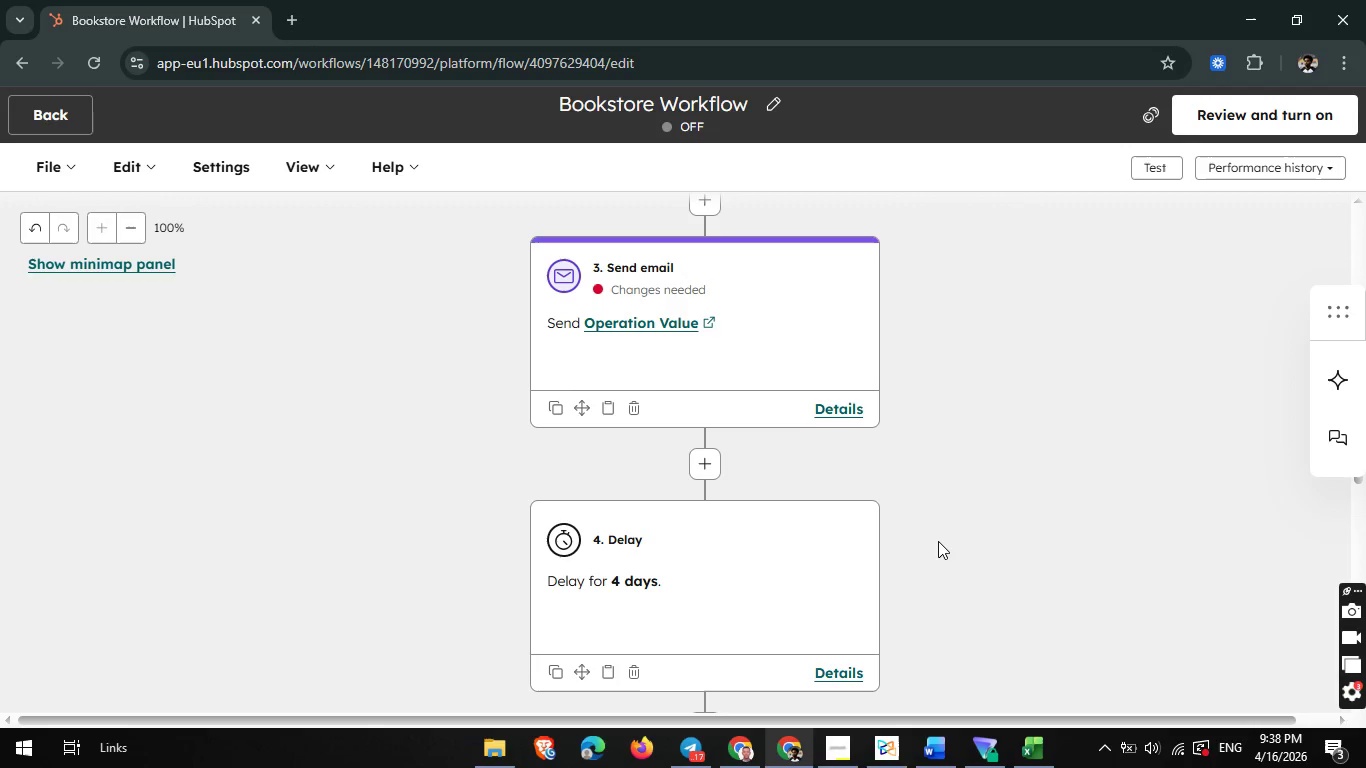 
scroll: coordinate [942, 518], scroll_direction: down, amount: 1.0
 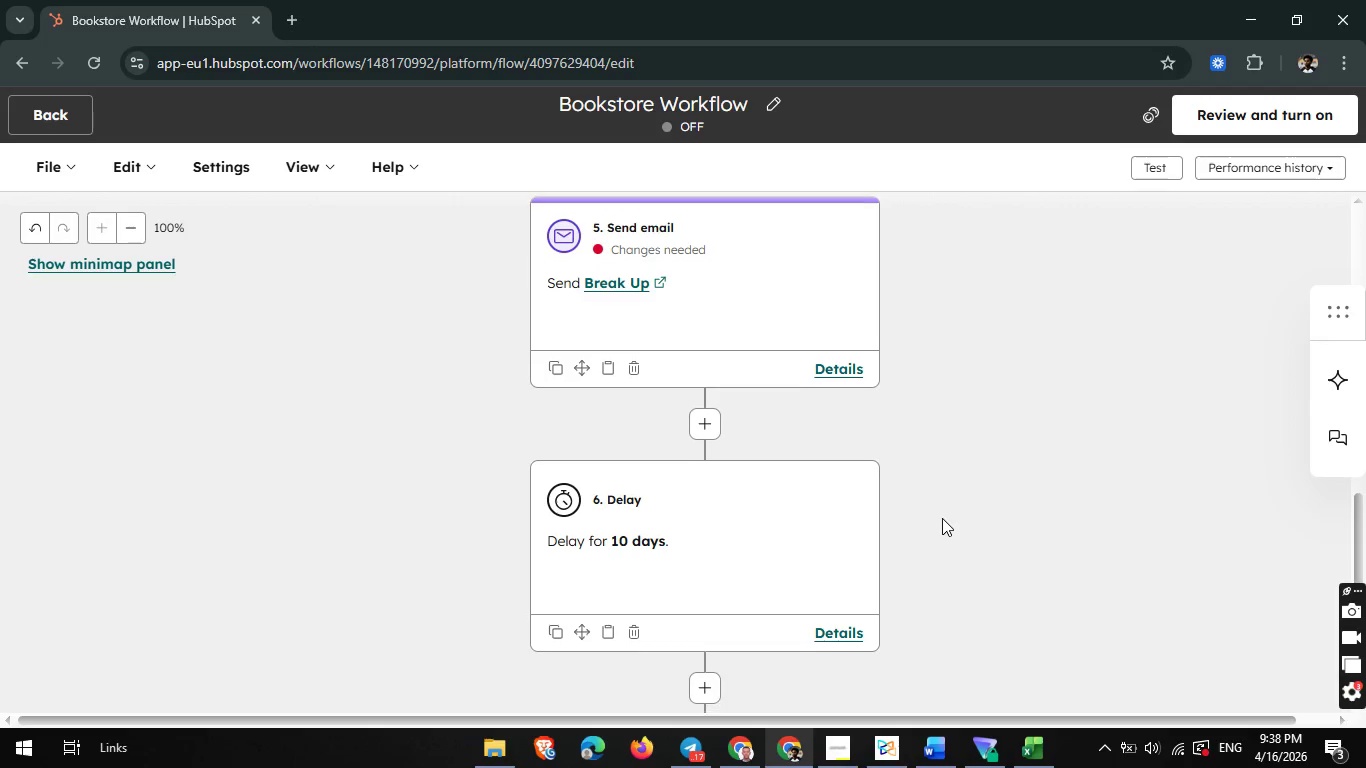 
key(Meta+PrintScreen)
 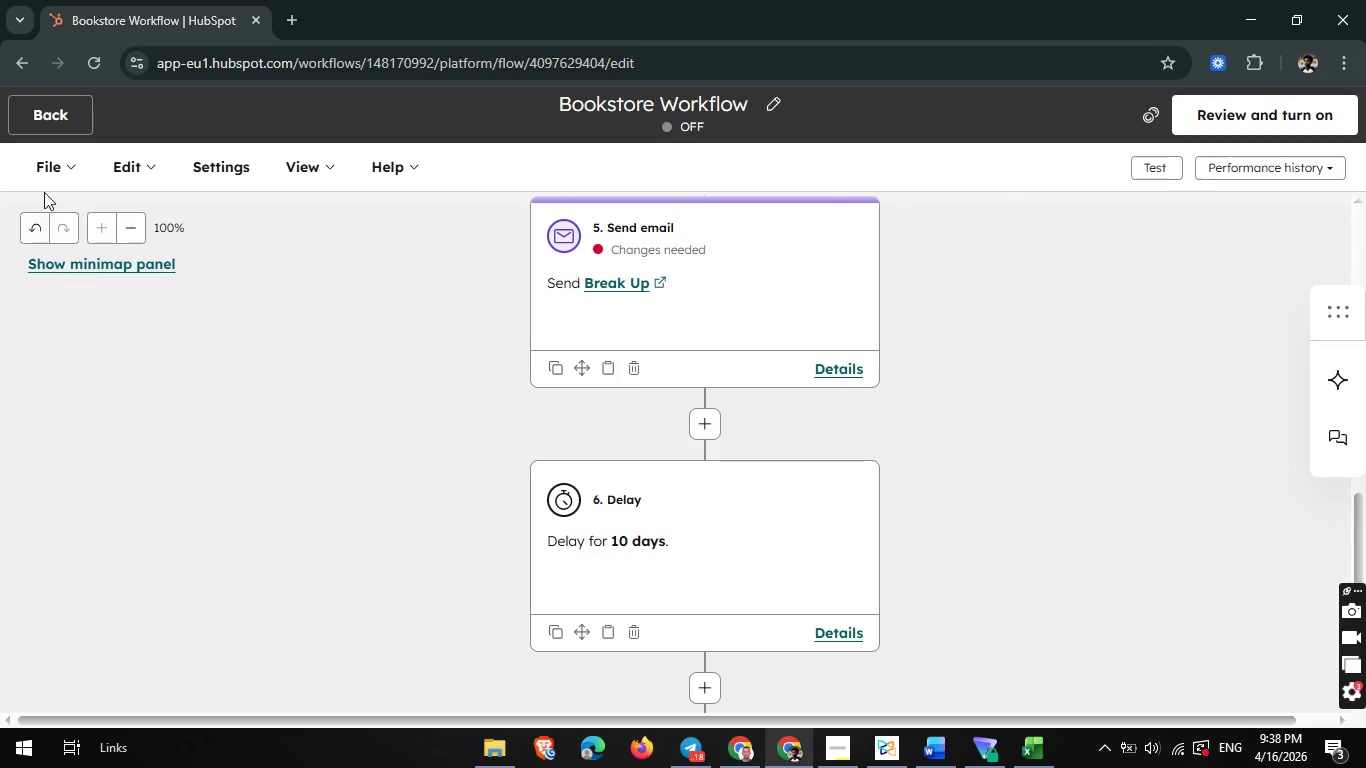 
left_click([63, 119])
 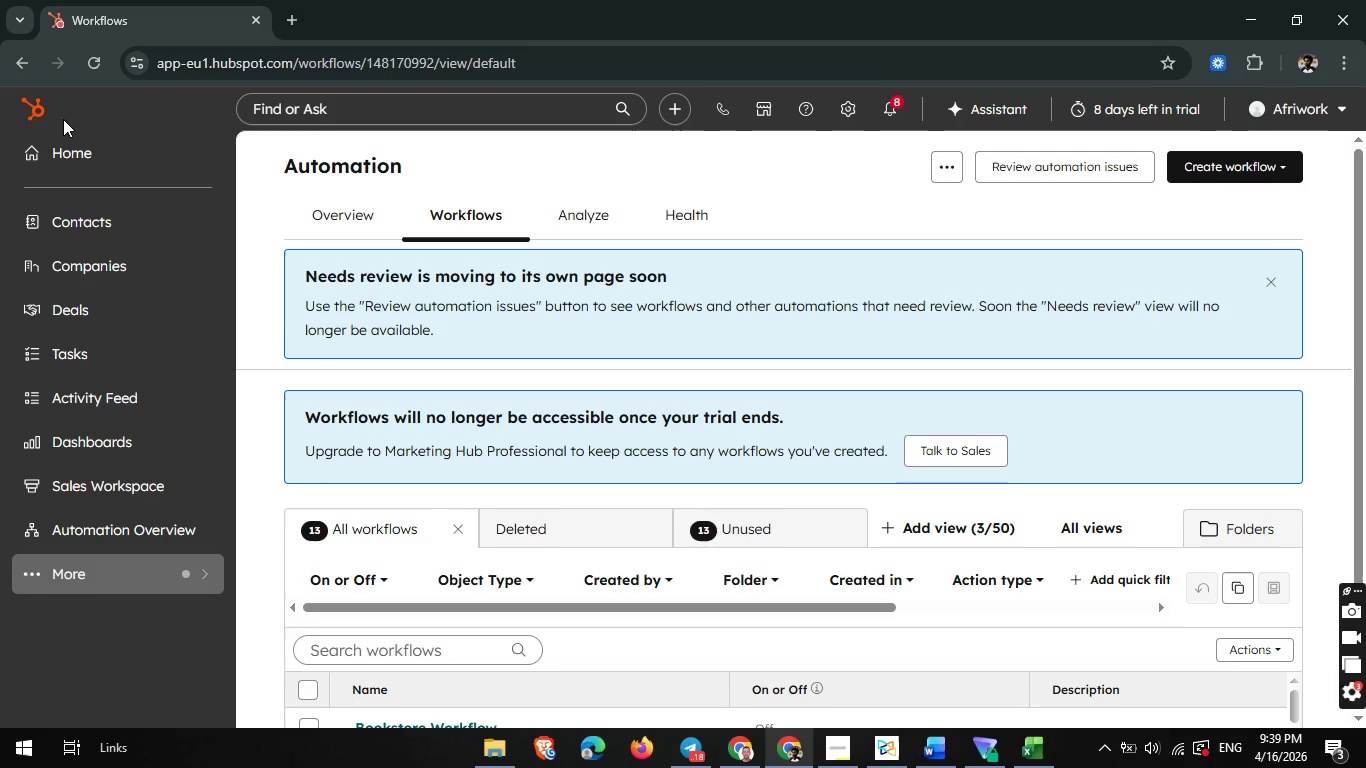 